 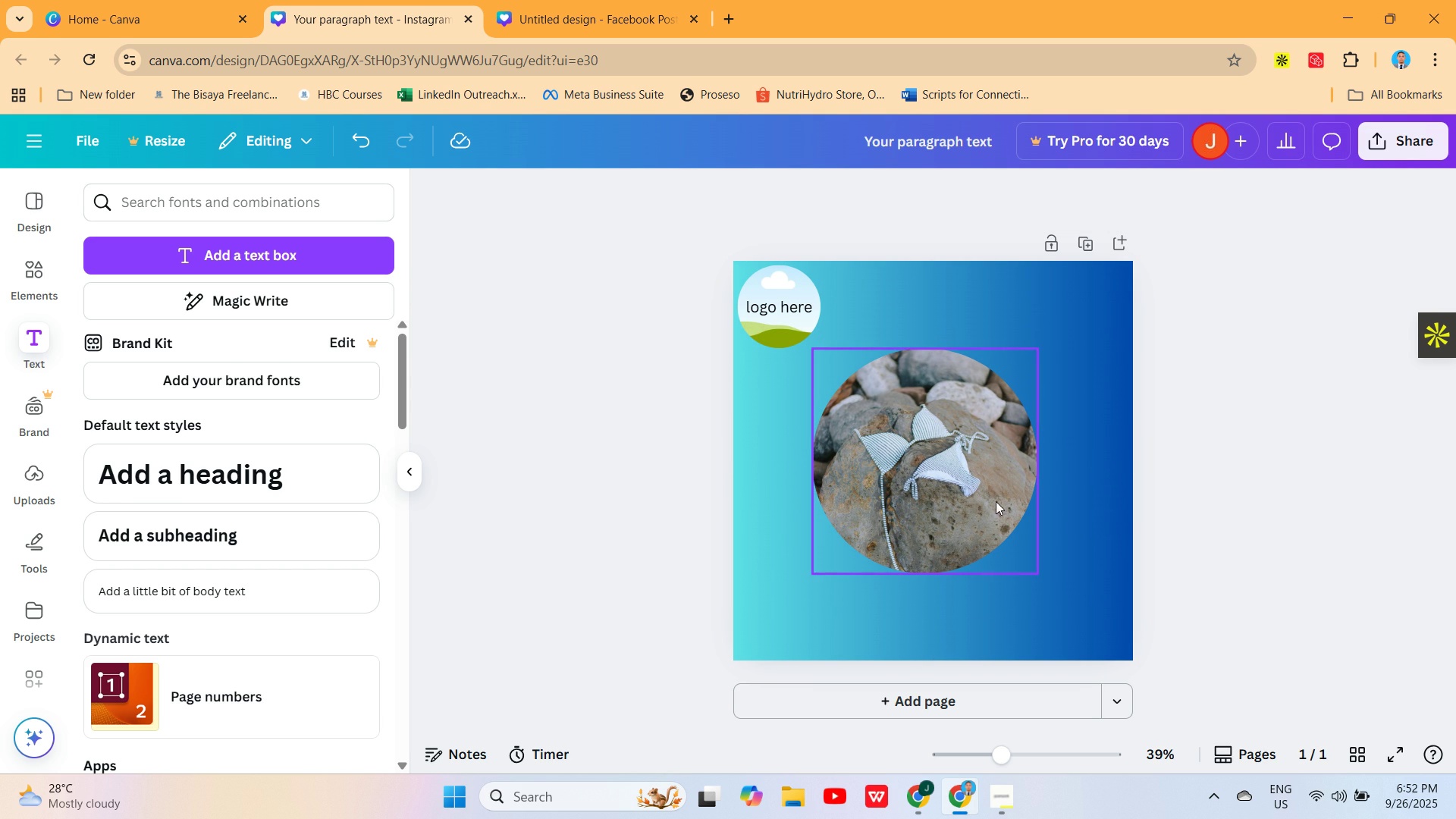 
left_click([311, 251])
 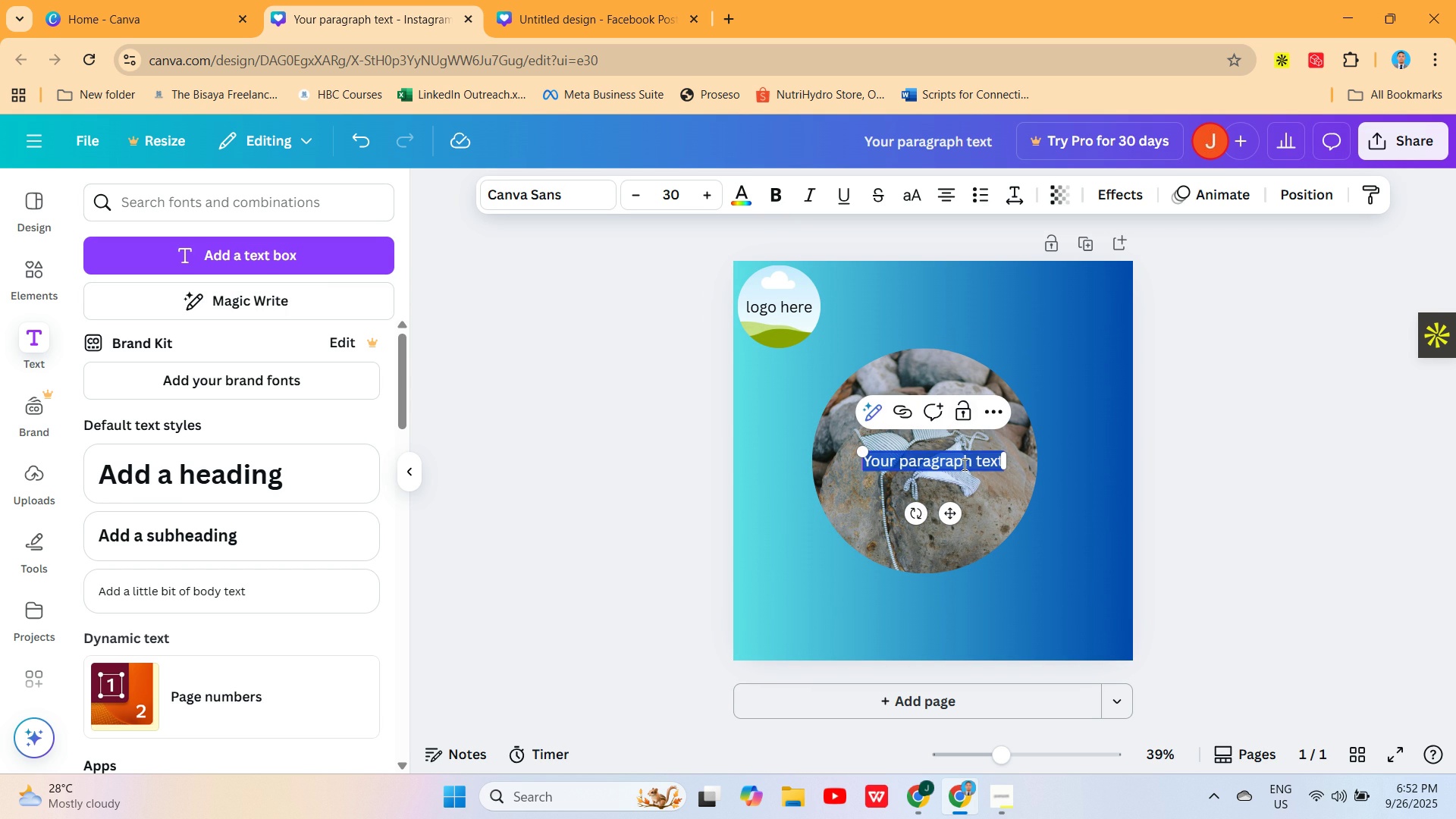 
left_click([962, 464])
 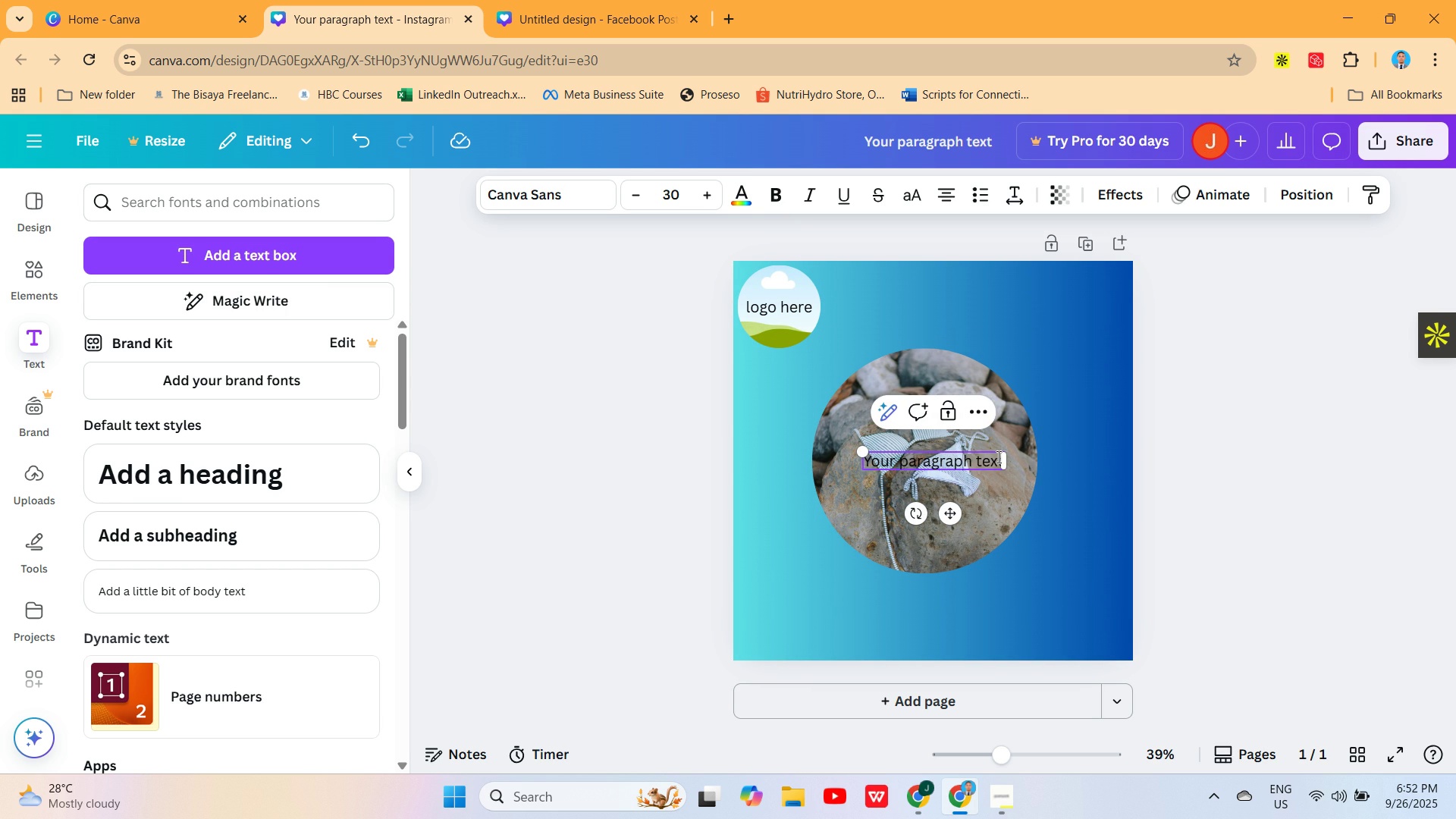 
double_click([997, 457])
 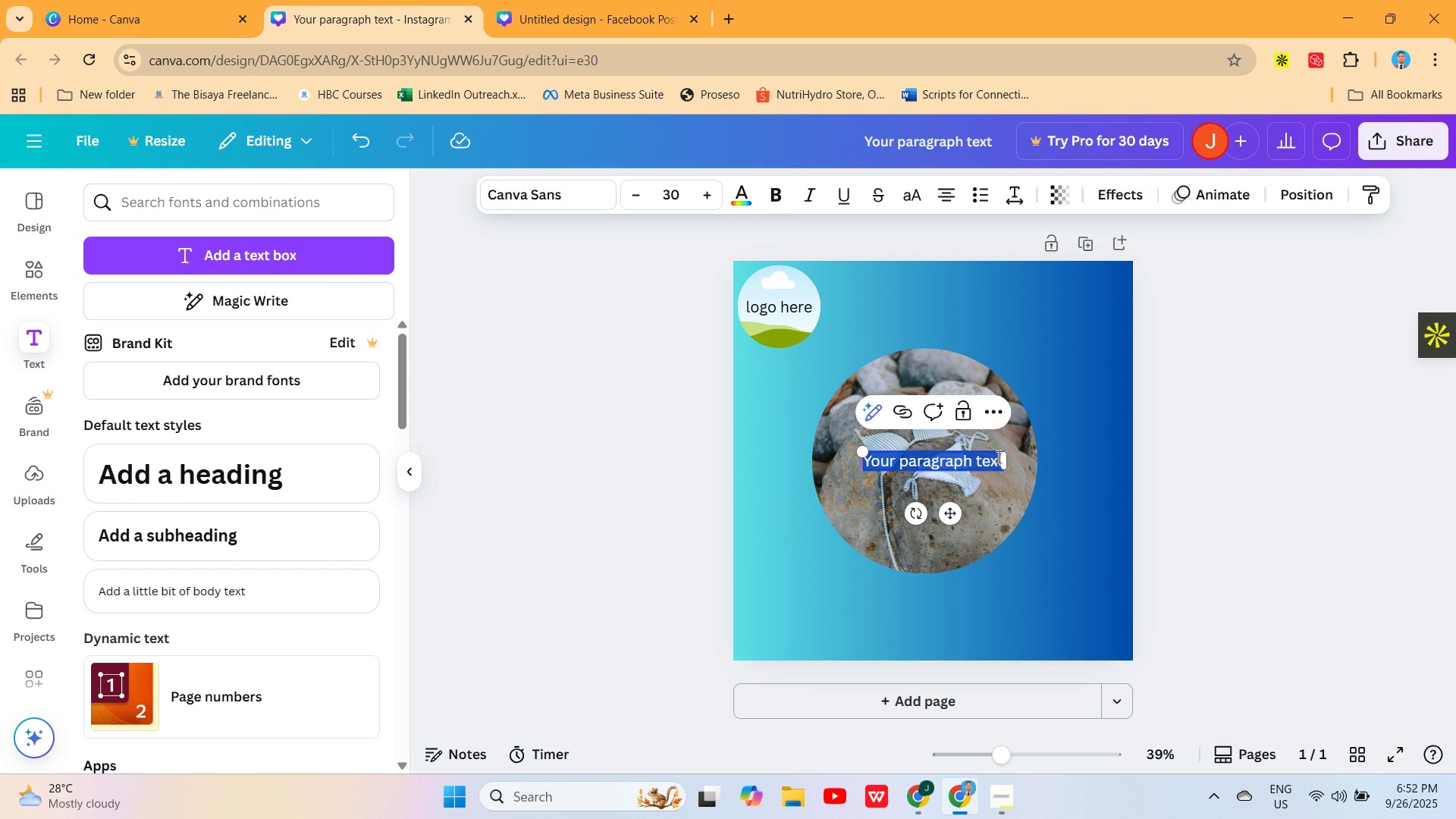 
triple_click([997, 457])
 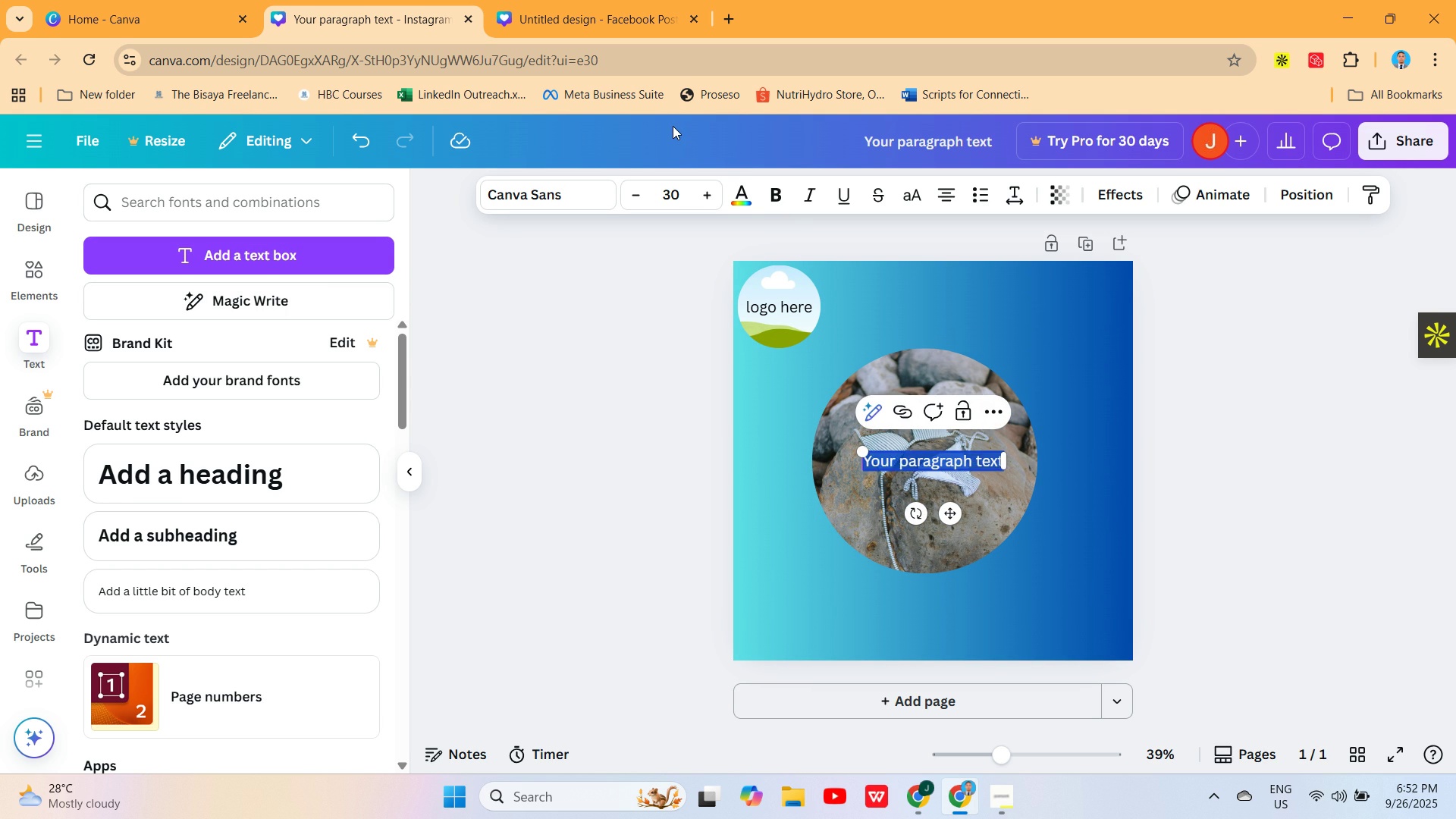 
key(Backspace)
 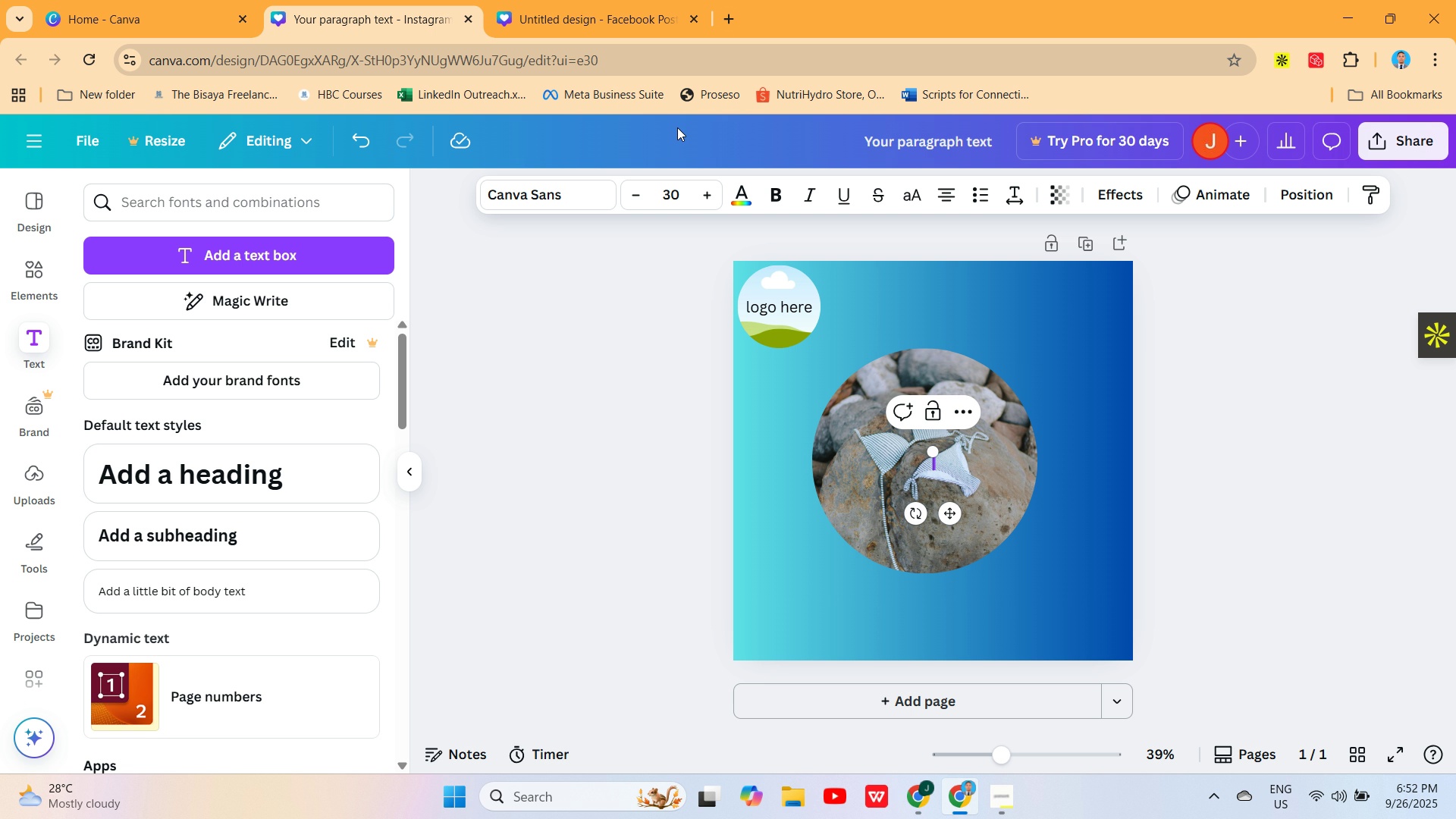 
wait(18.67)
 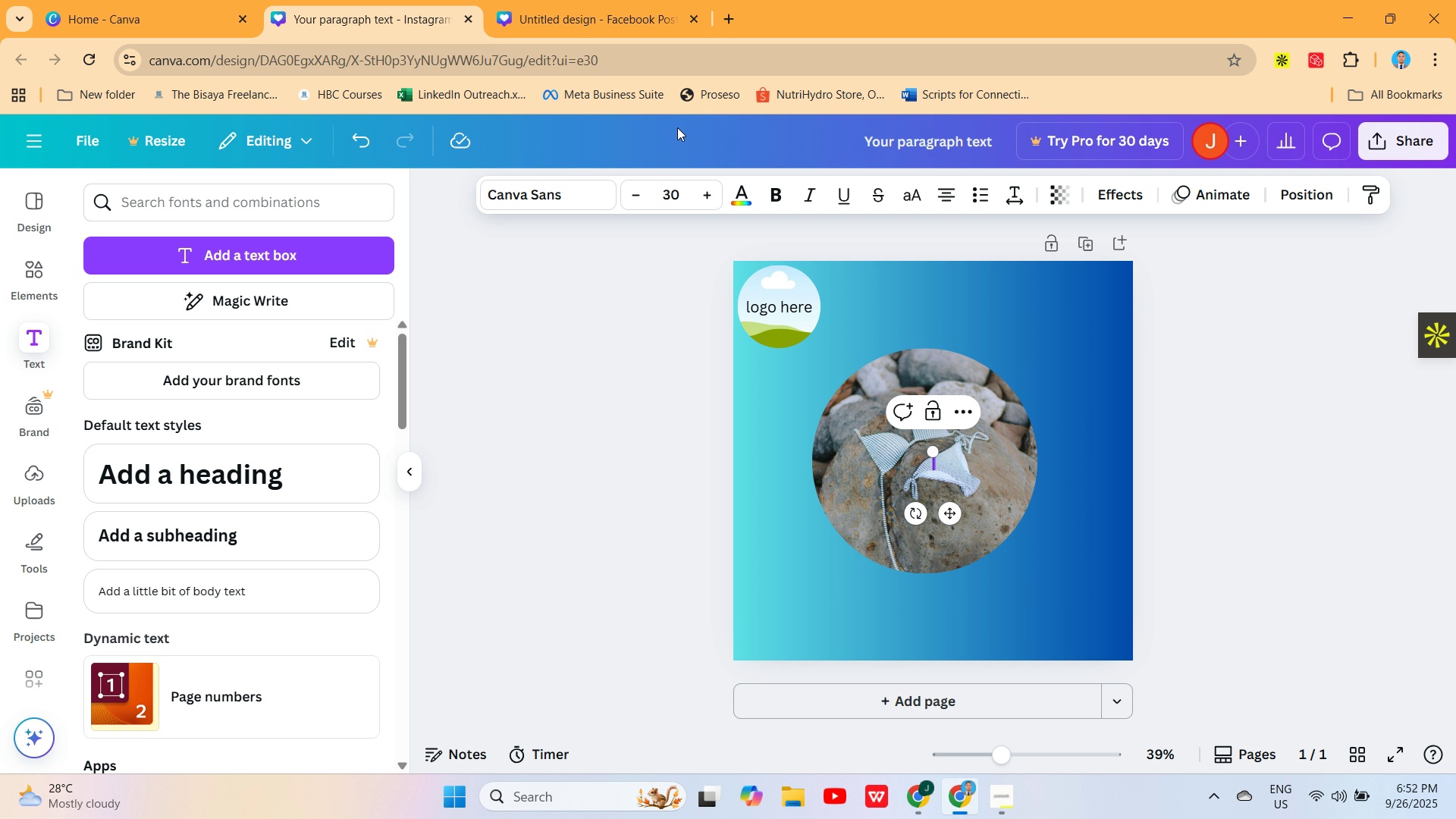 
type(limited time seasi)
 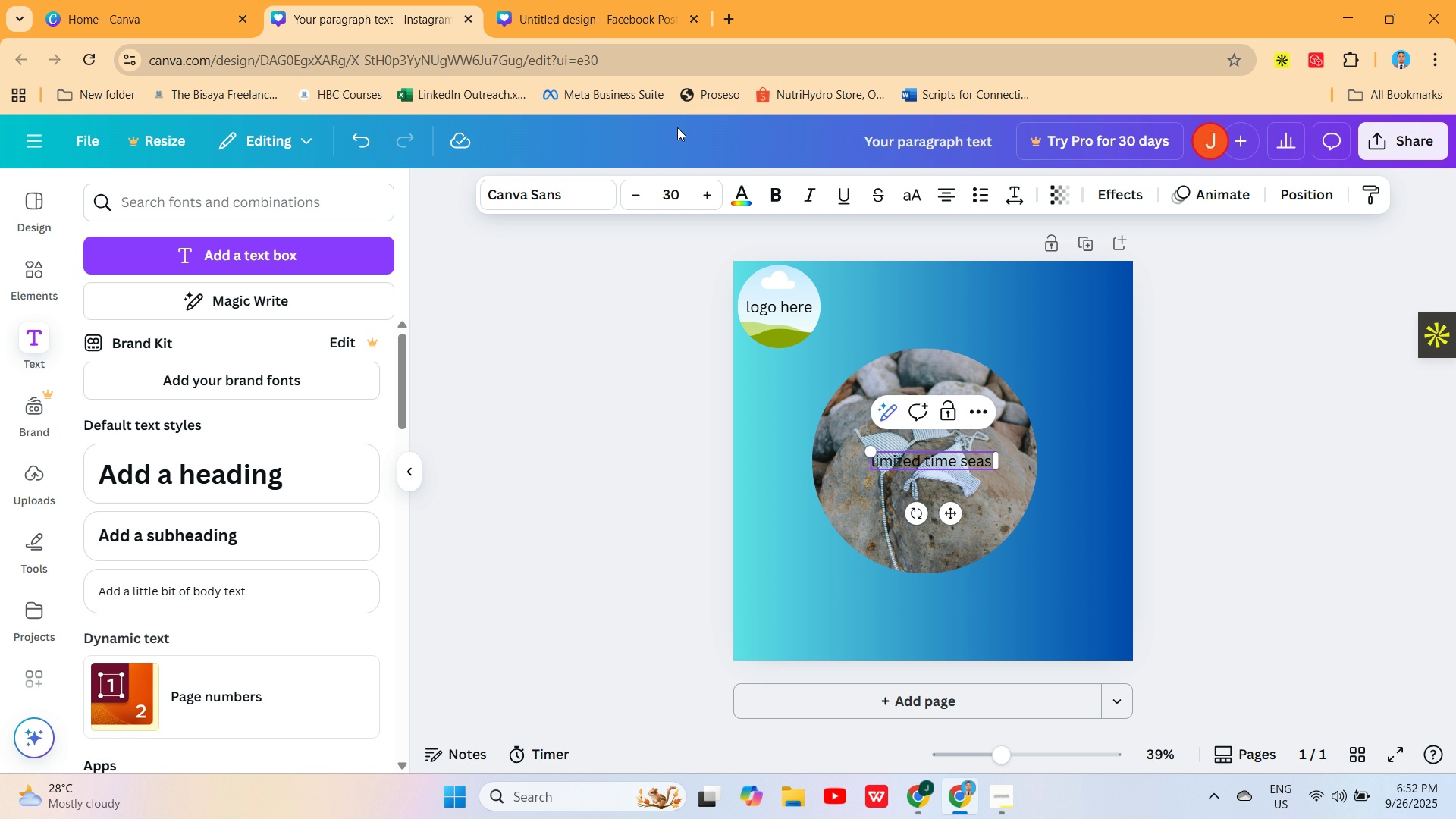 
type(o)
key(Backspace)
key(Backspace)
type(onal sale)
 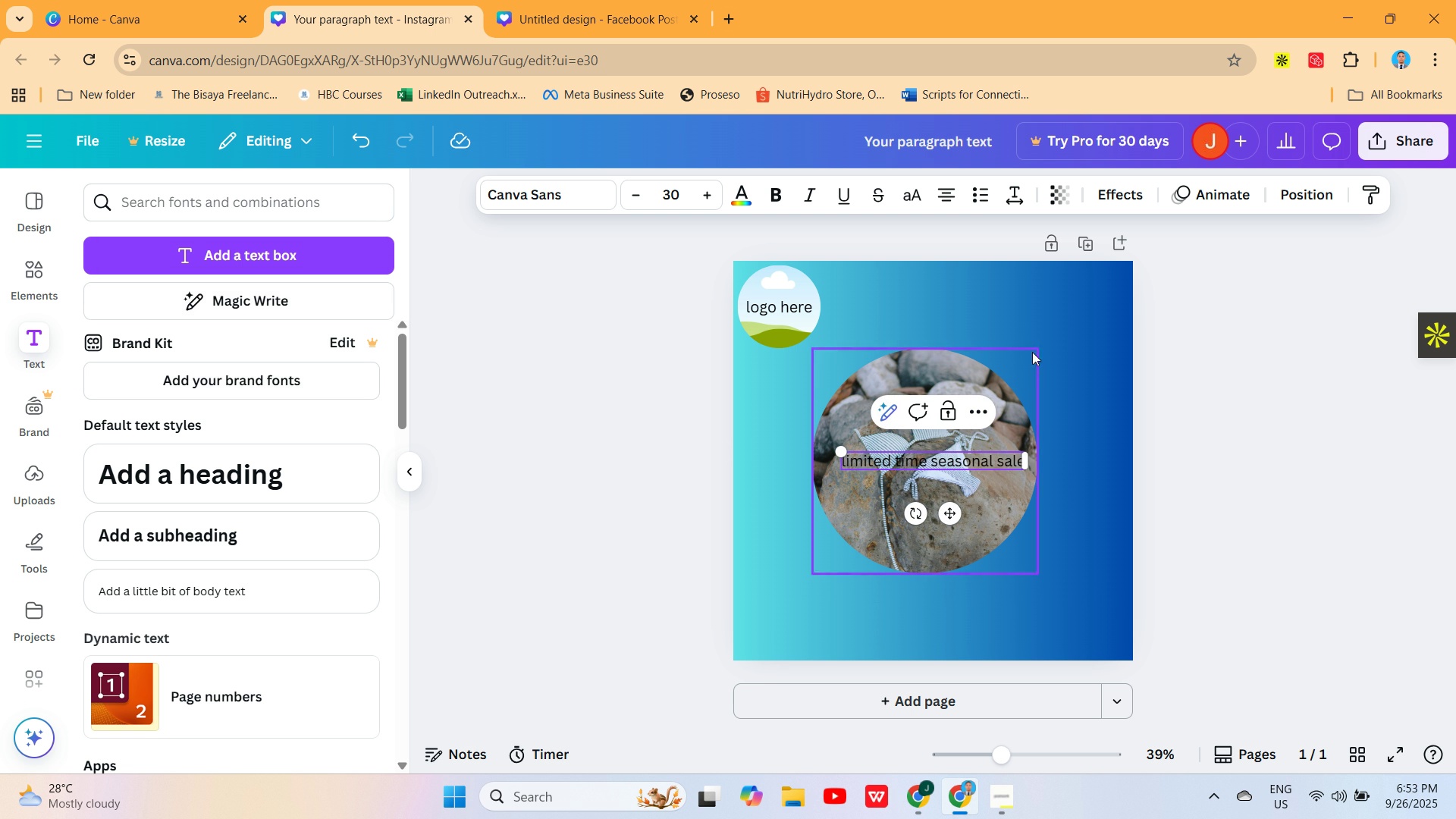 
left_click([1341, 507])
 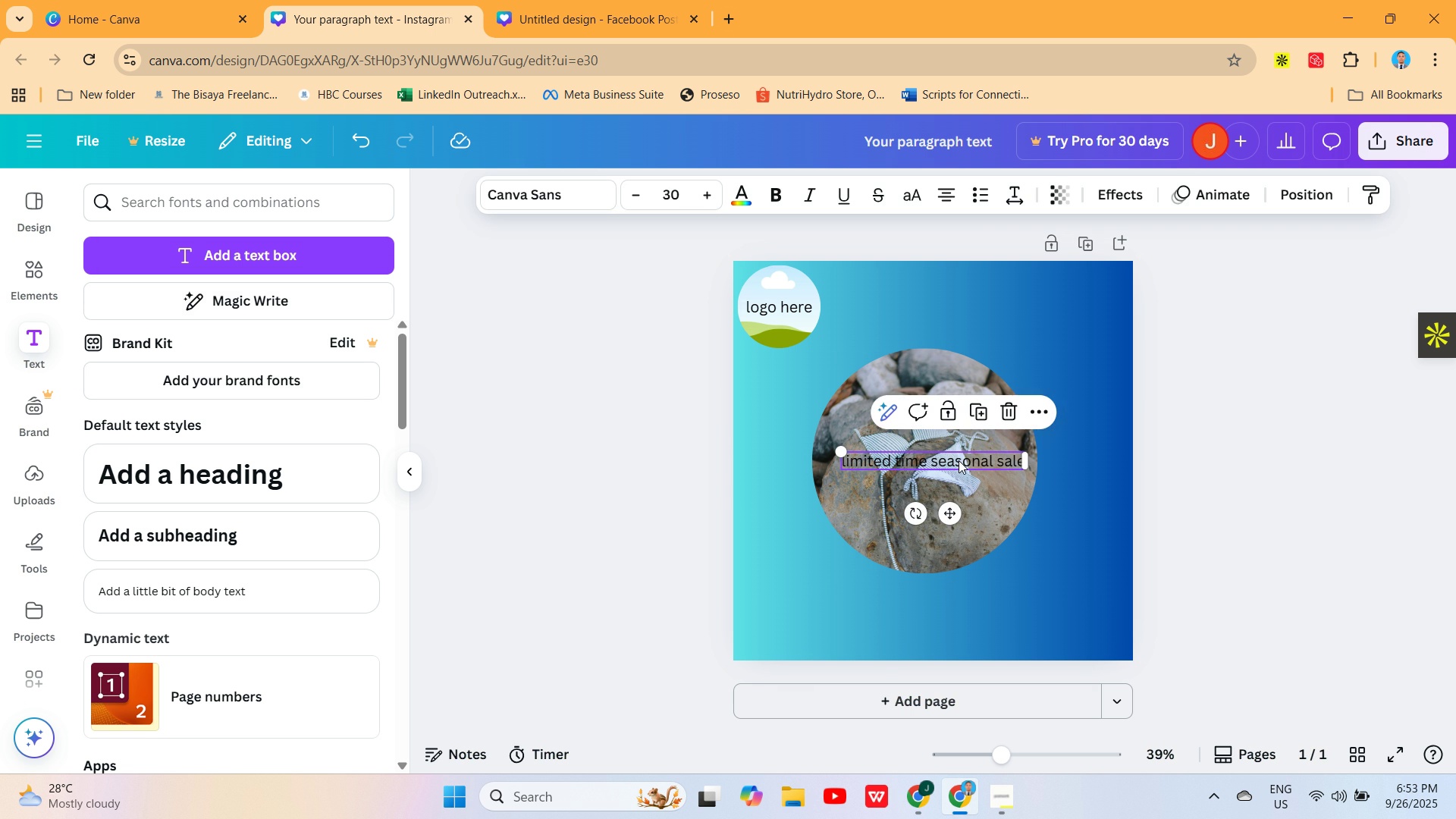 
left_click([959, 460])
 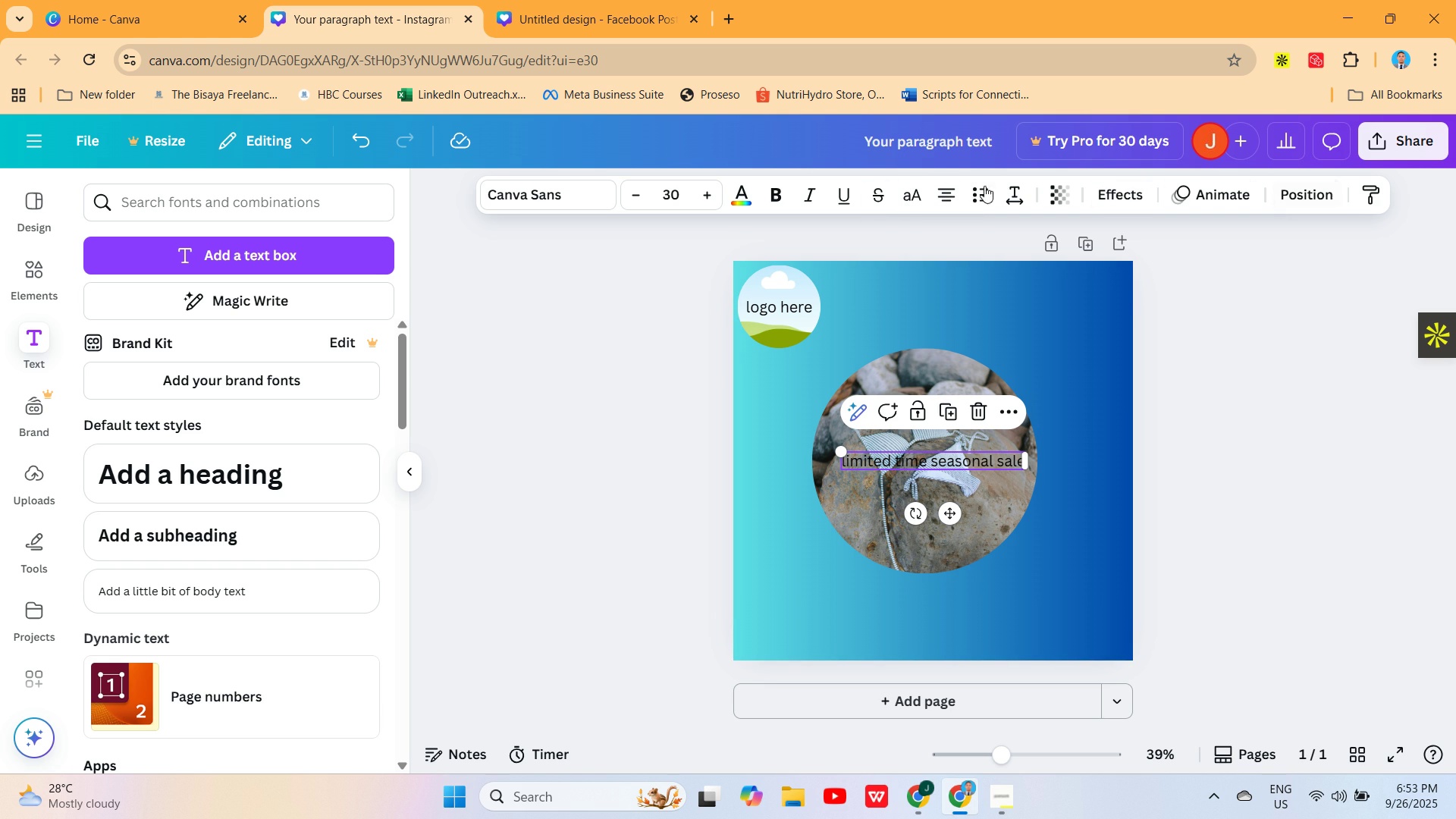 
mouse_move([751, 193])
 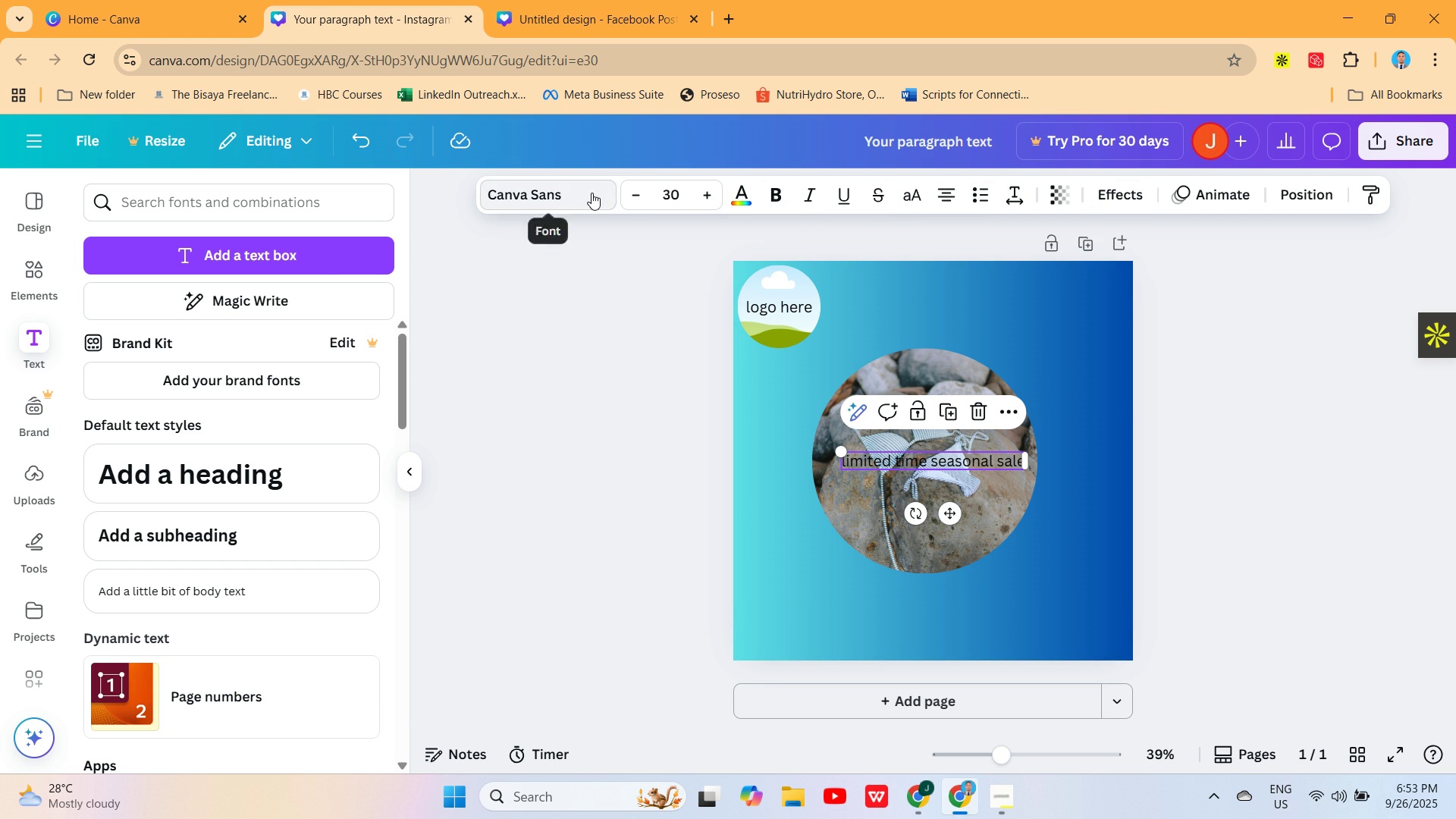 
left_click([592, 193])
 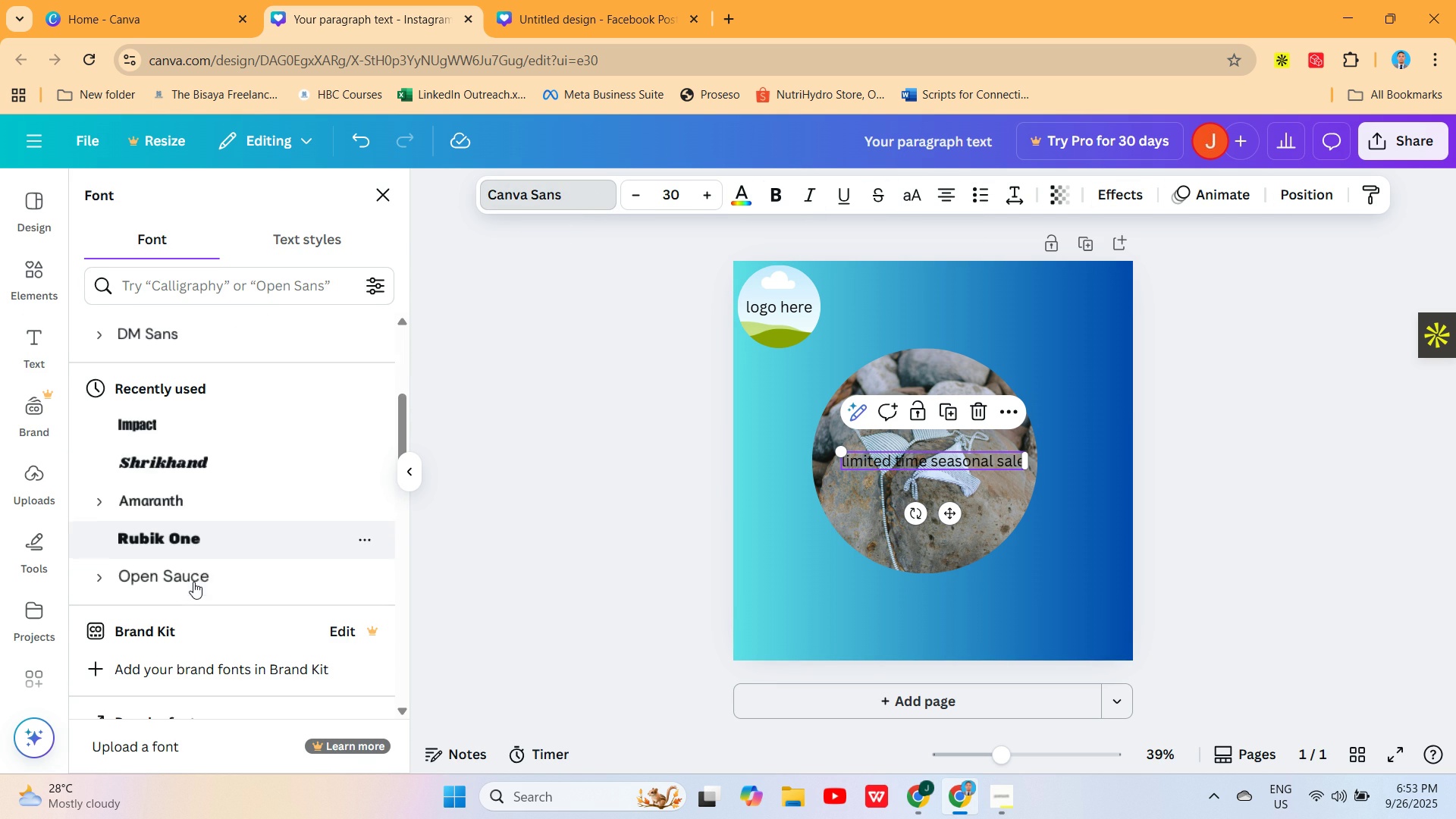 
wait(5.4)
 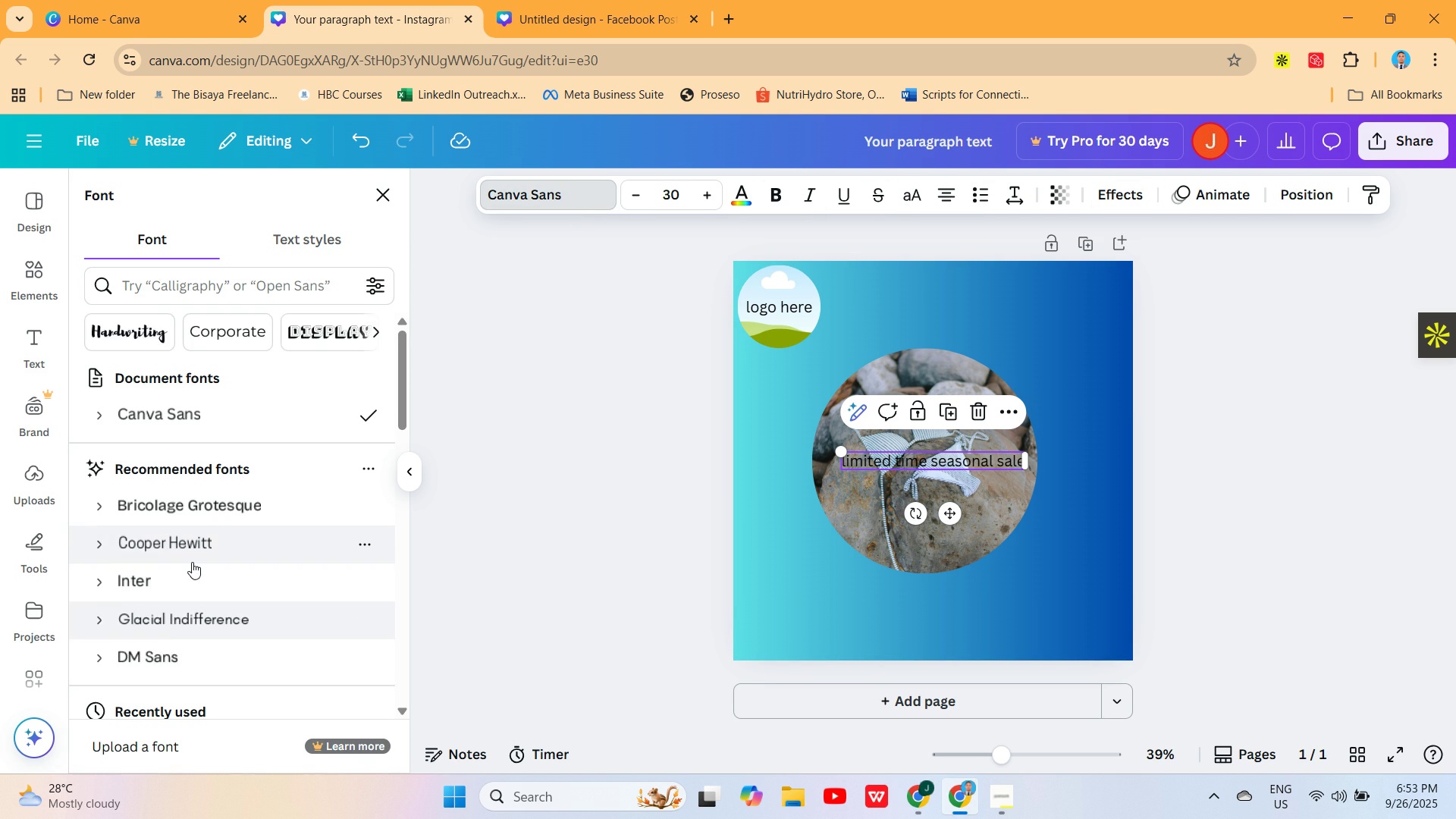 
left_click([206, 420])
 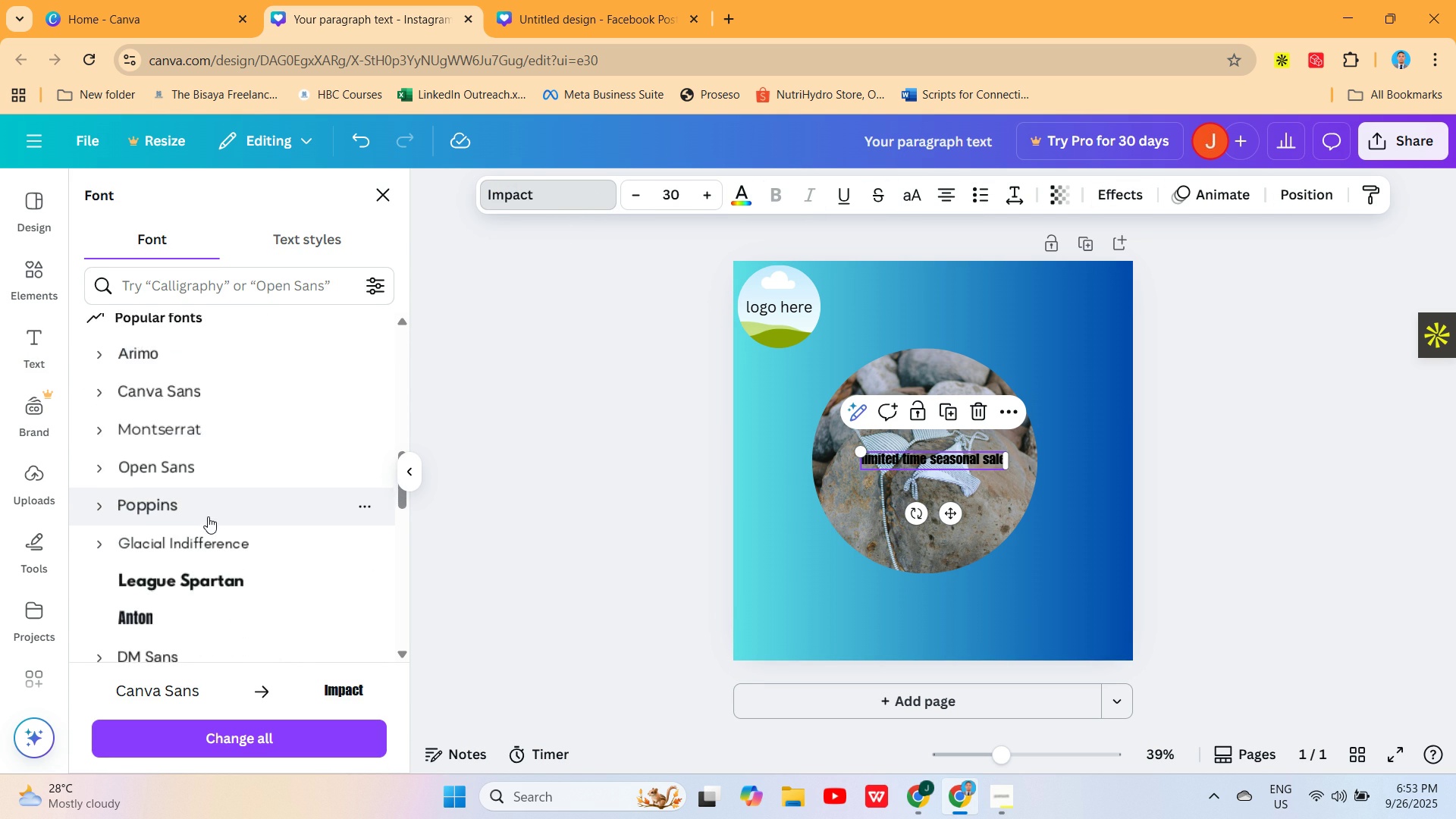 
mouse_move([187, 505])
 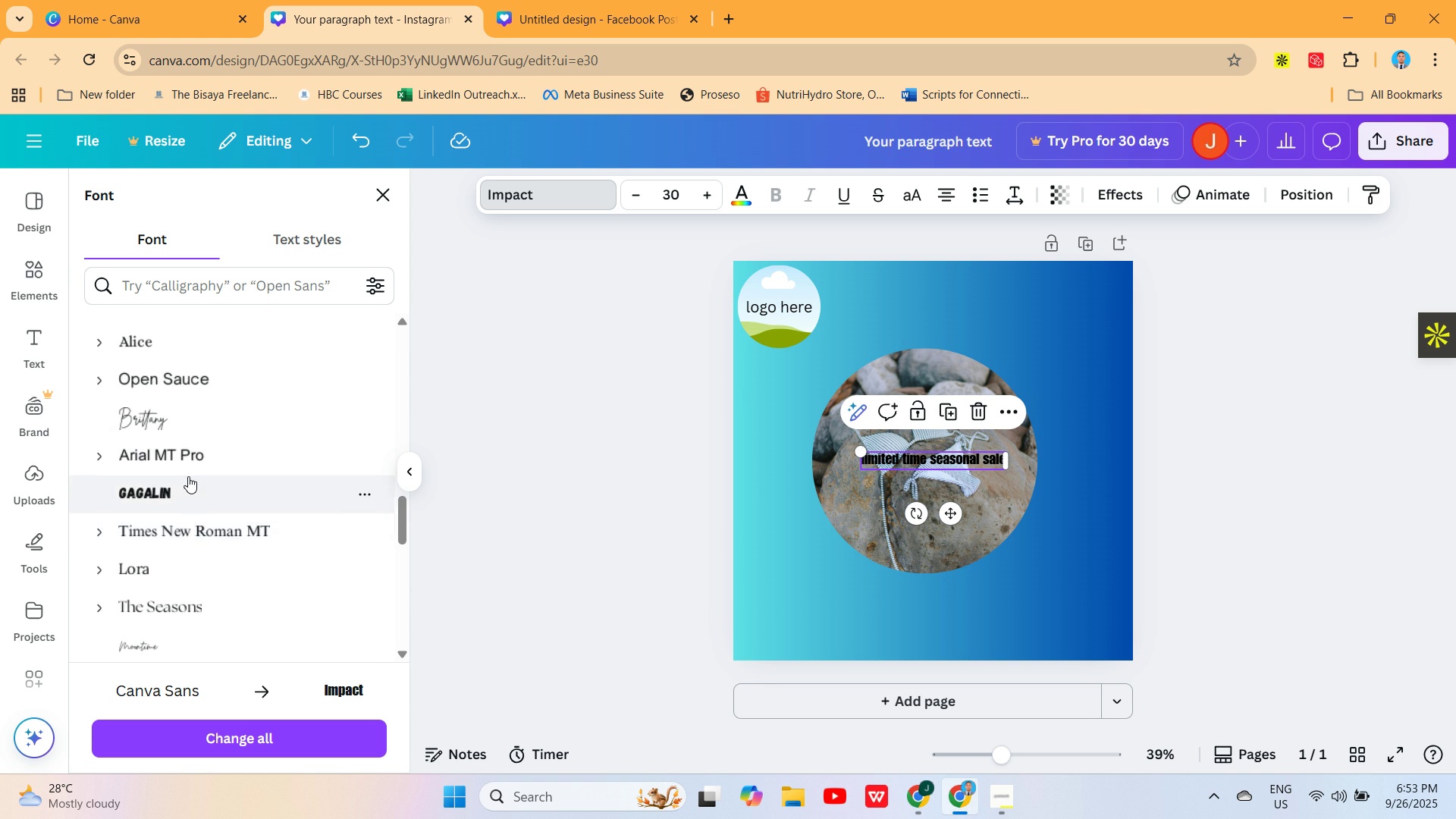 
mouse_move([191, 488])
 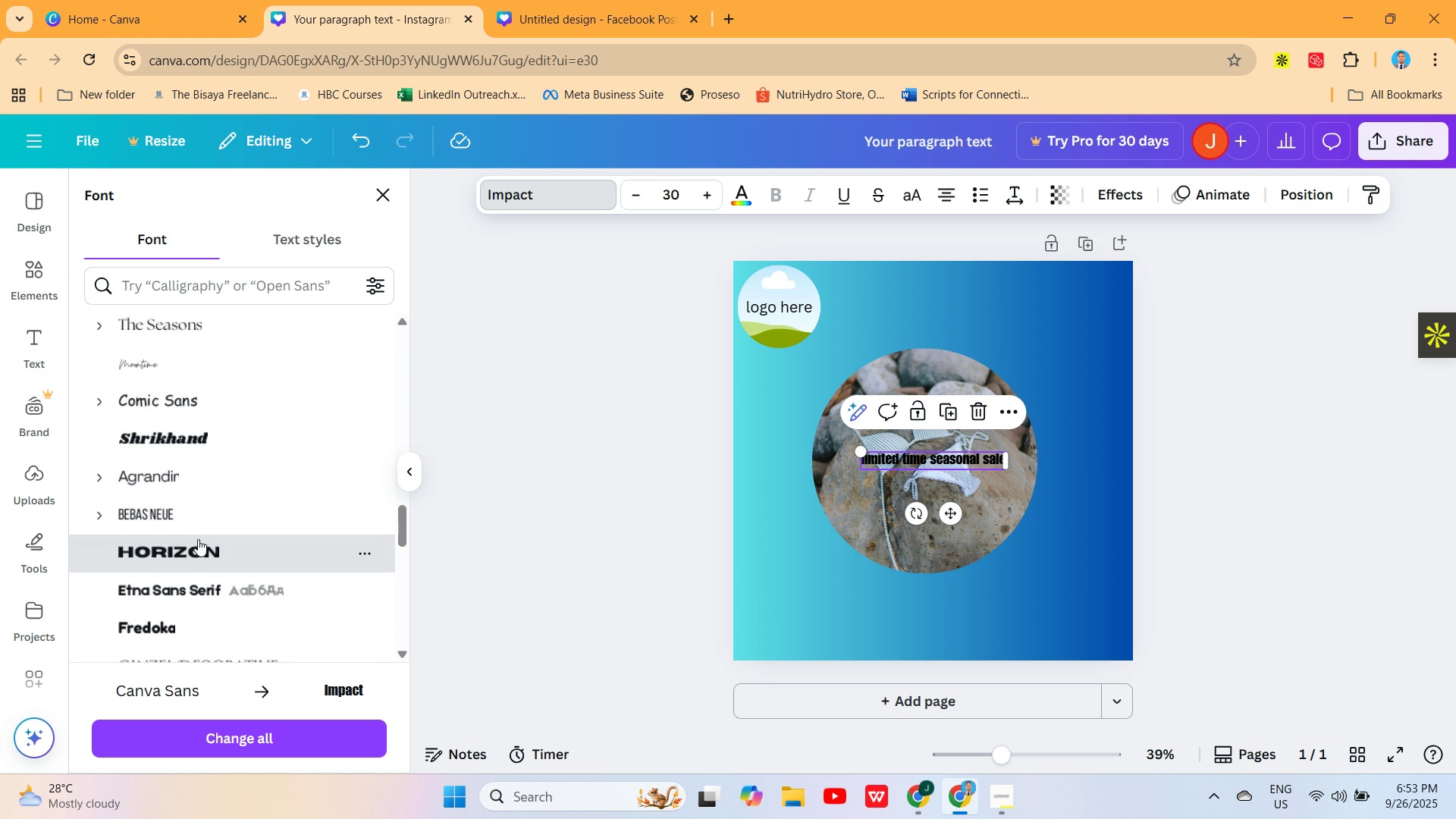 
left_click([198, 539])
 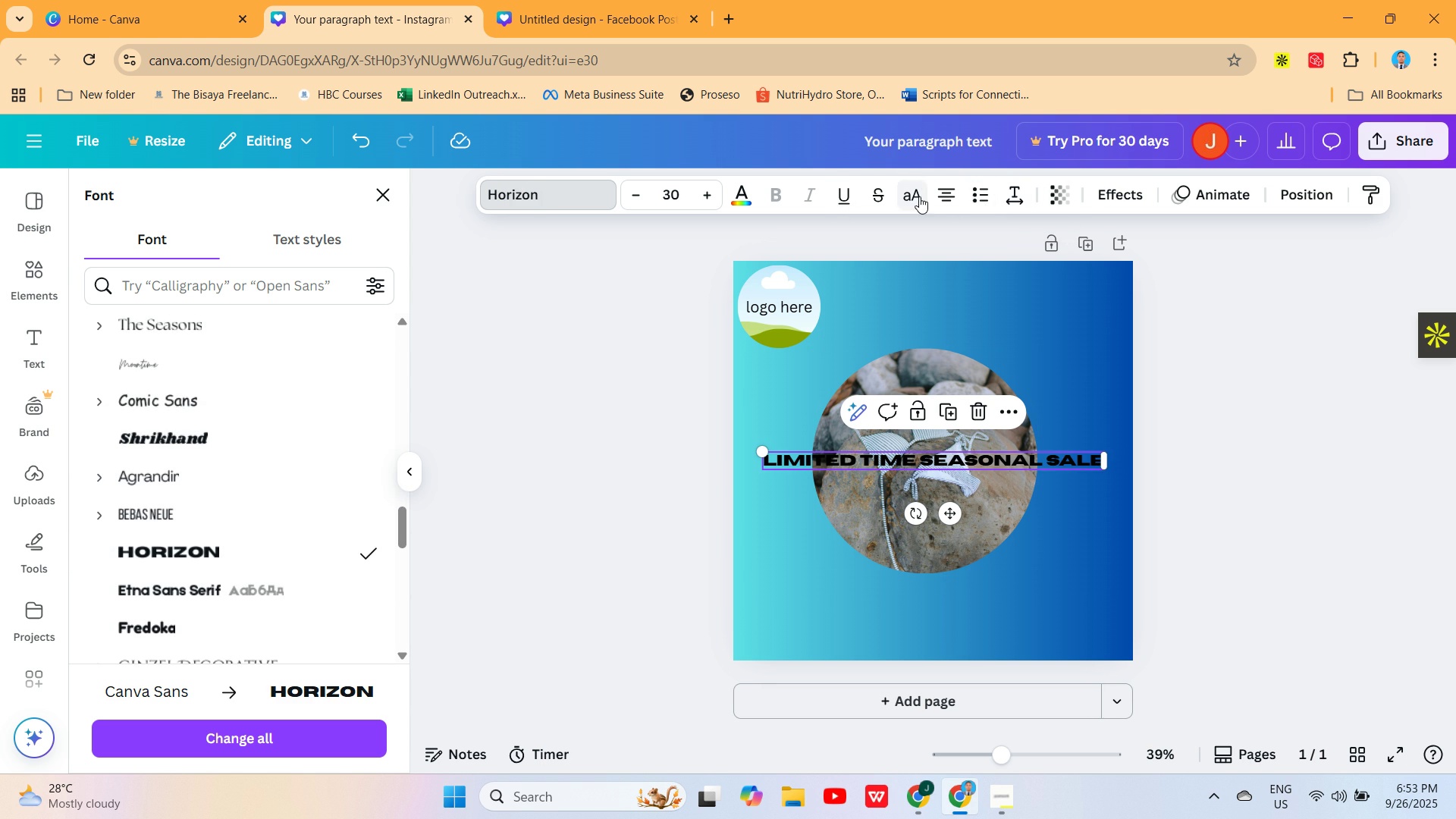 
wait(10.58)
 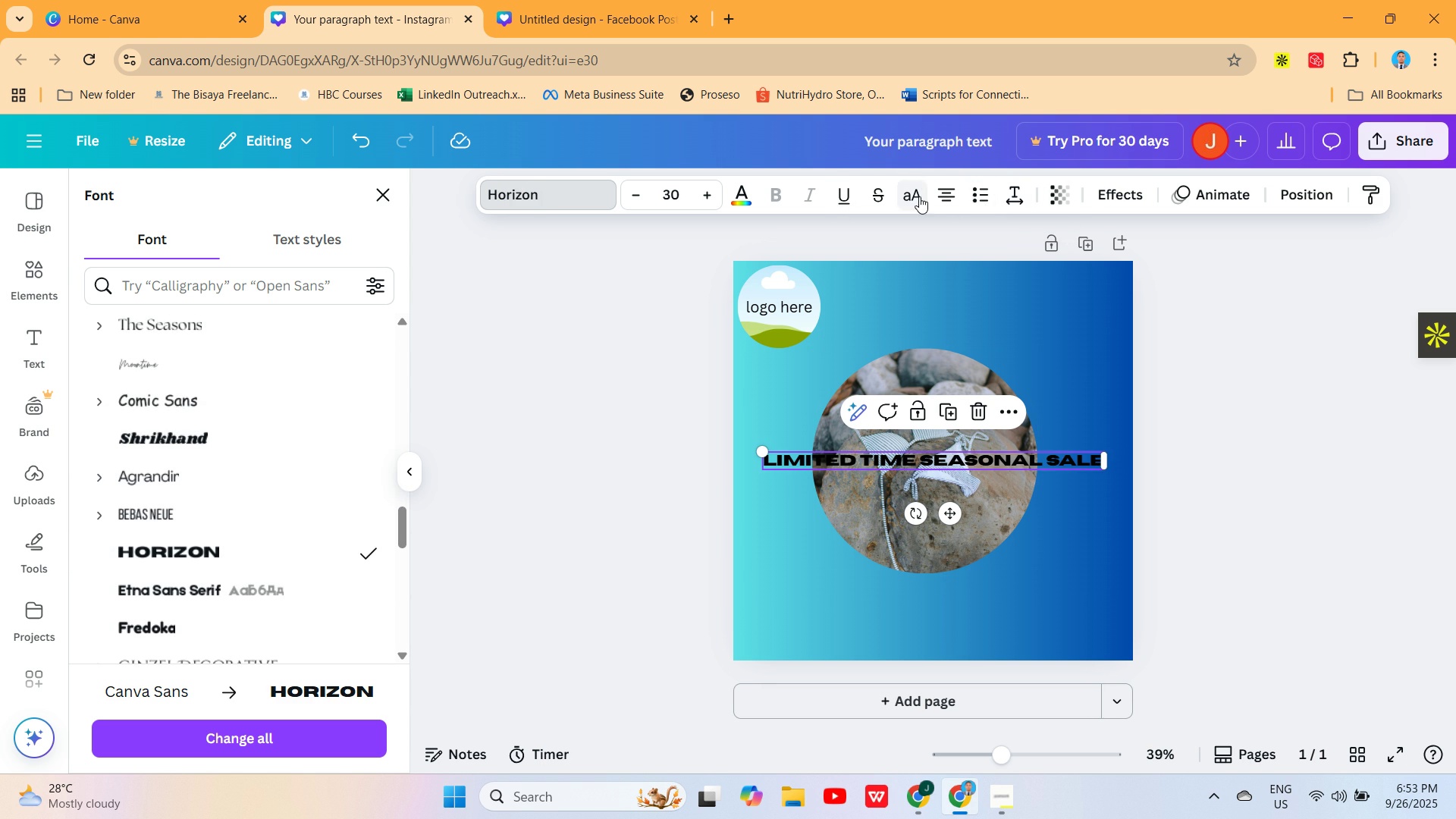 
left_click([748, 202])
 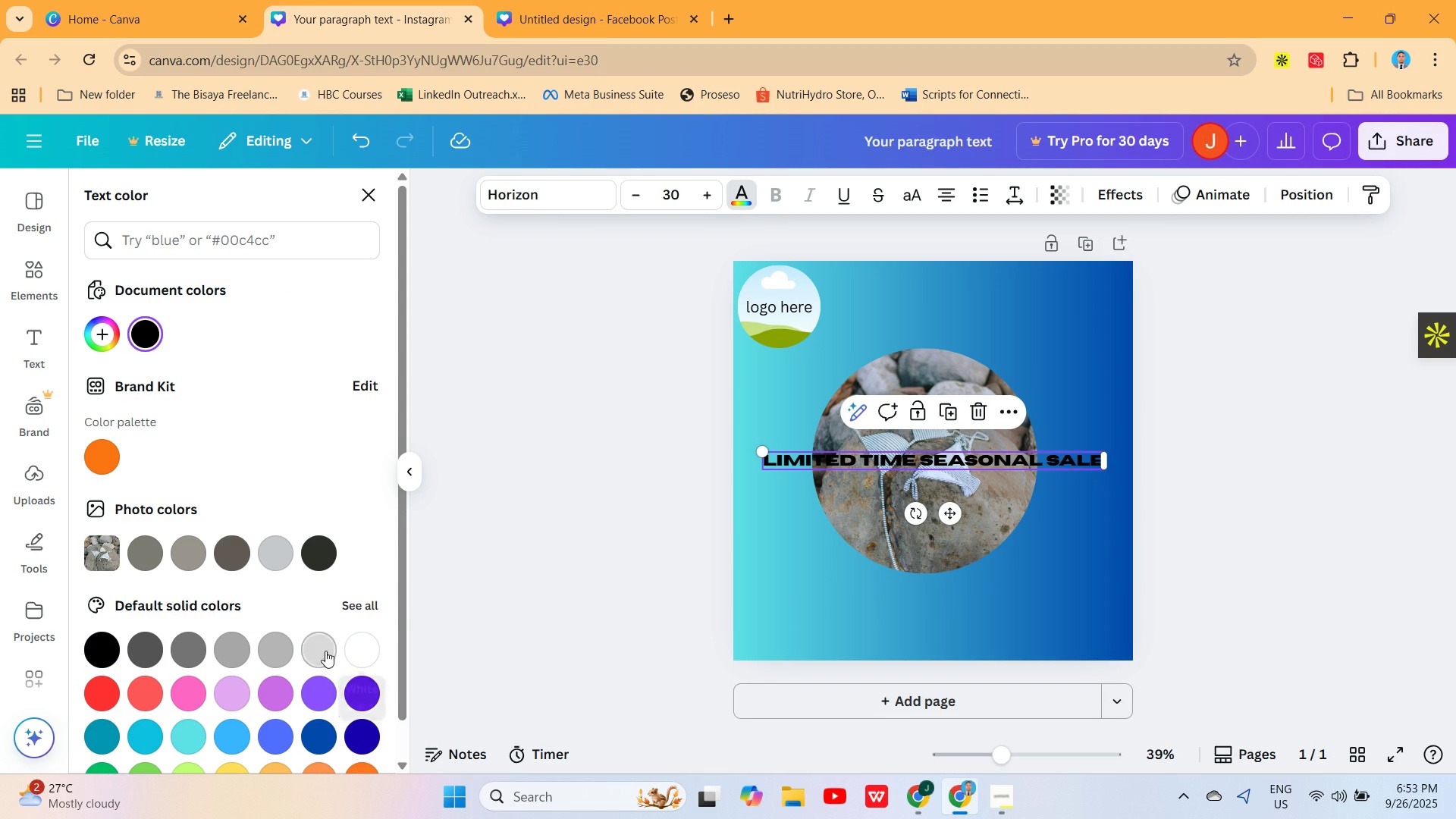 
wait(5.33)
 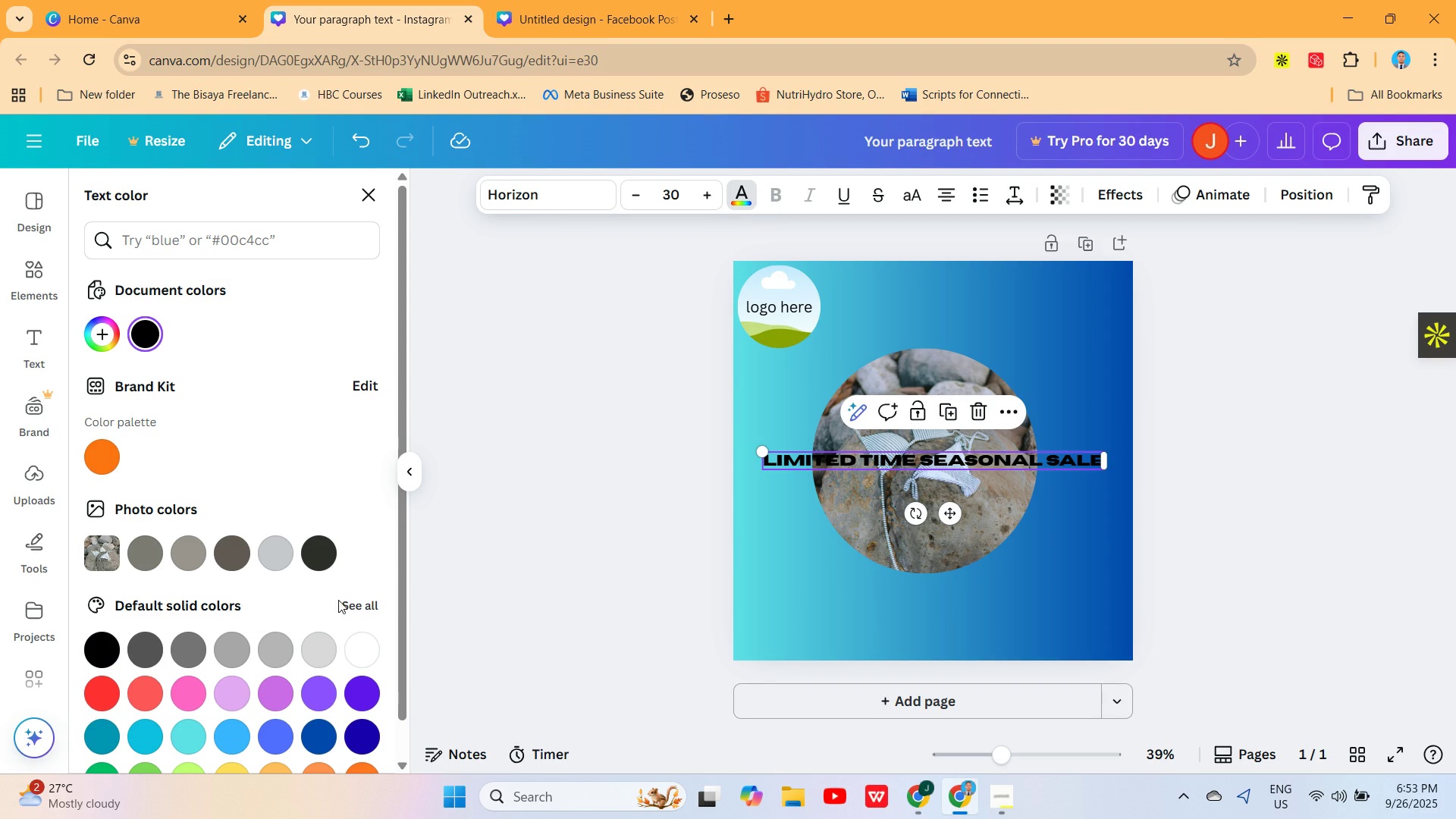 
left_click([106, 694])
 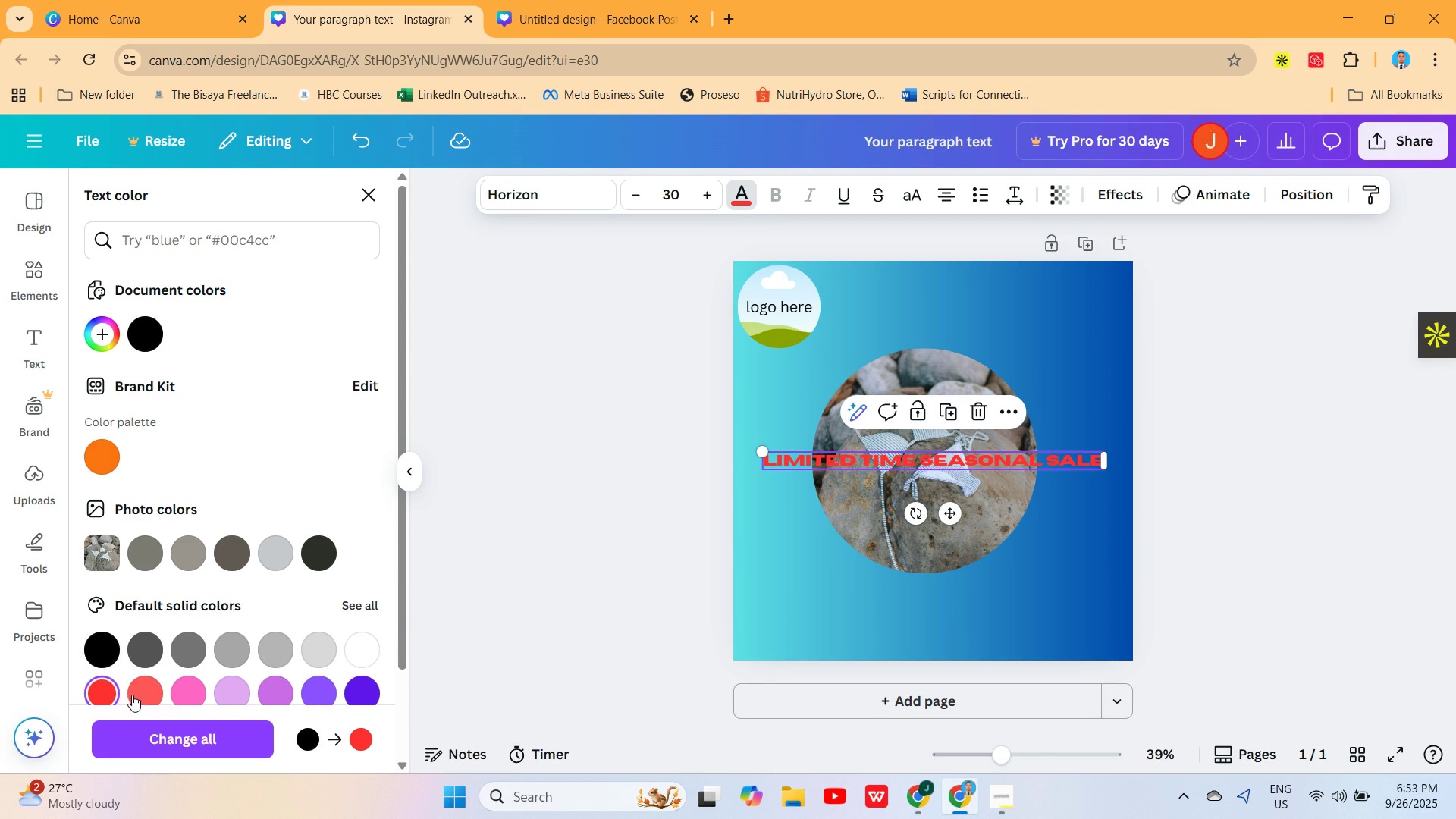 
mouse_move([270, 624])
 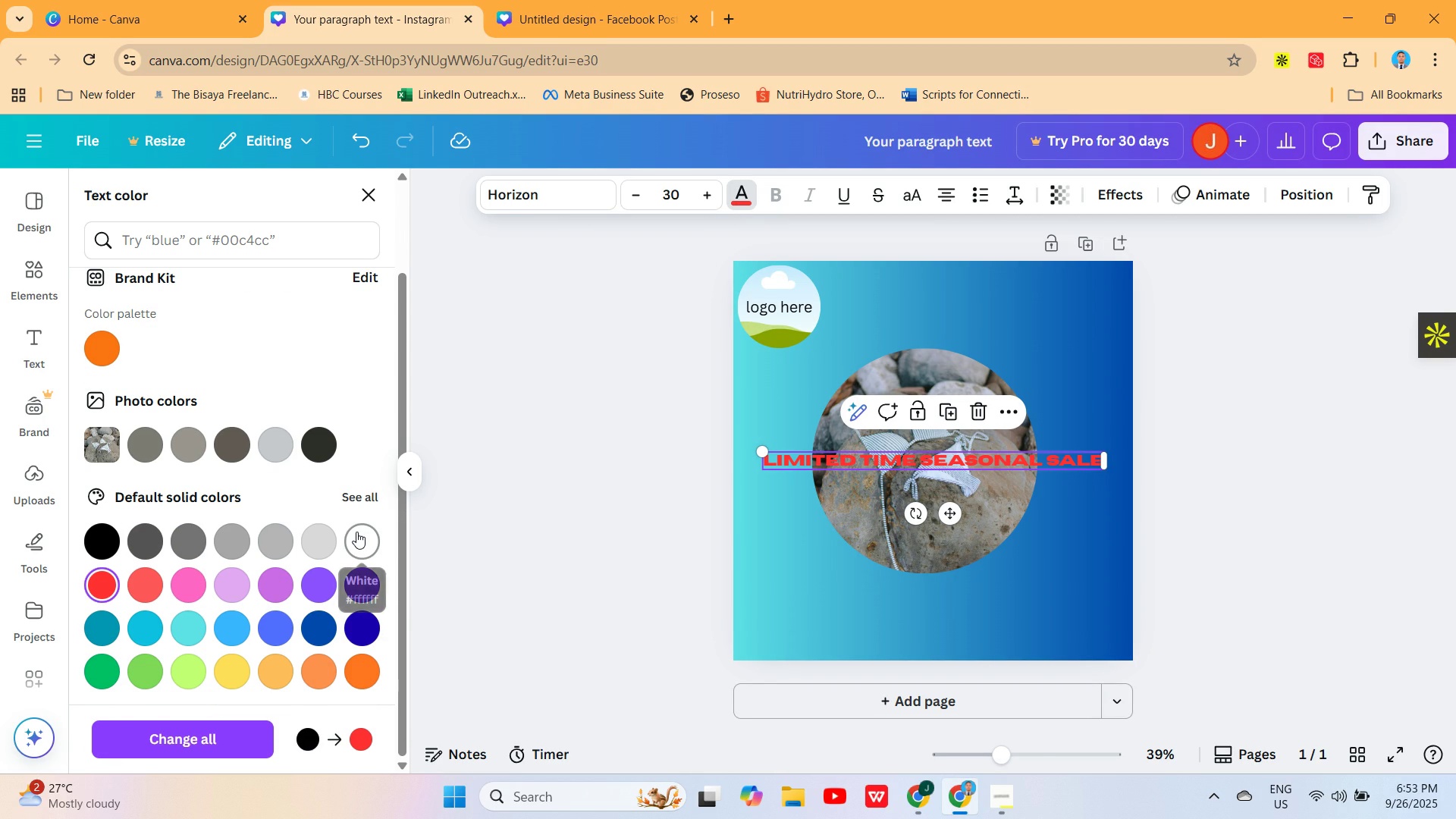 
left_click([356, 532])